 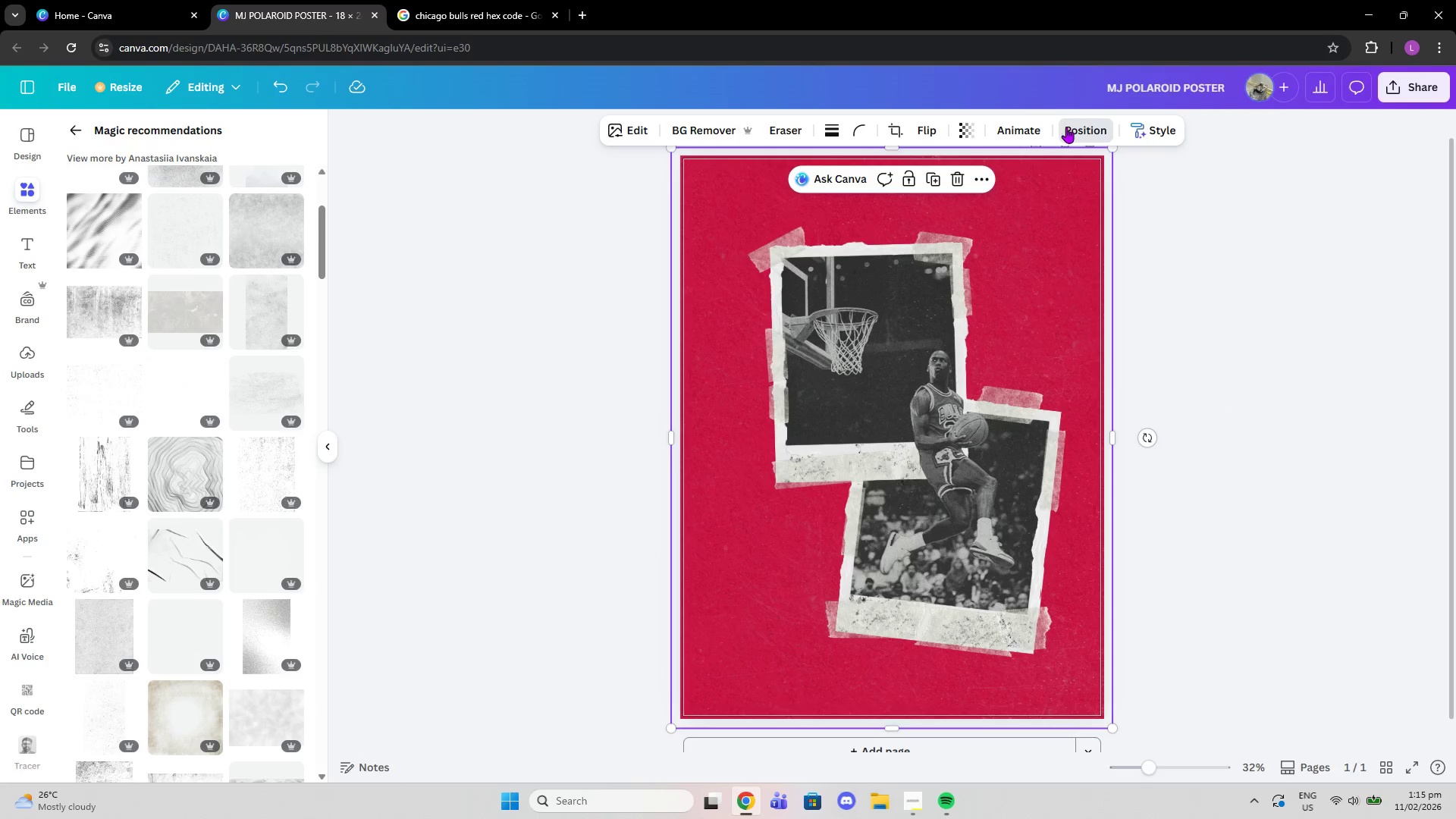 
scroll: coordinate [237, 616], scroll_direction: down, amount: 33.0
 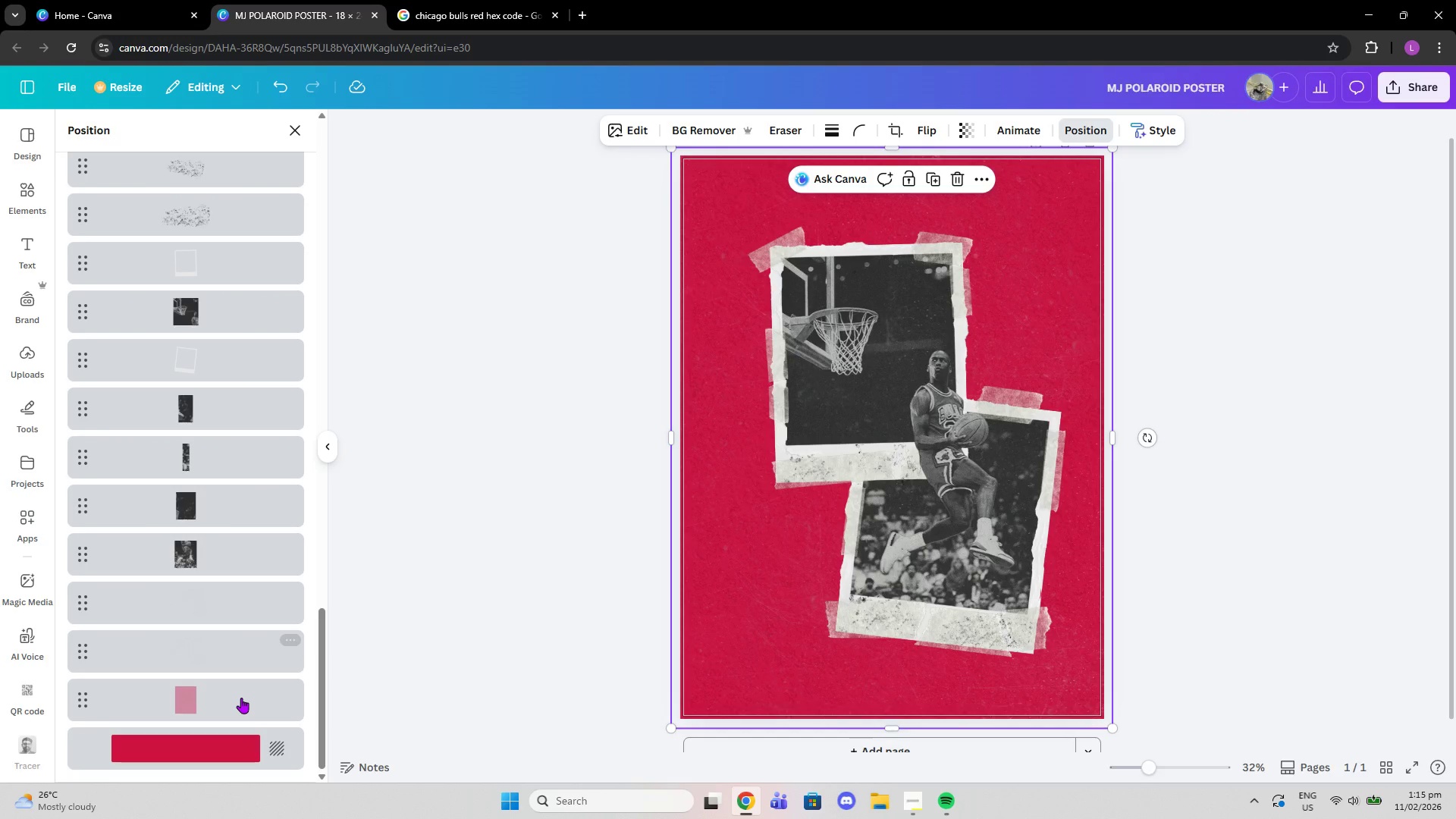 
left_click([241, 699])
 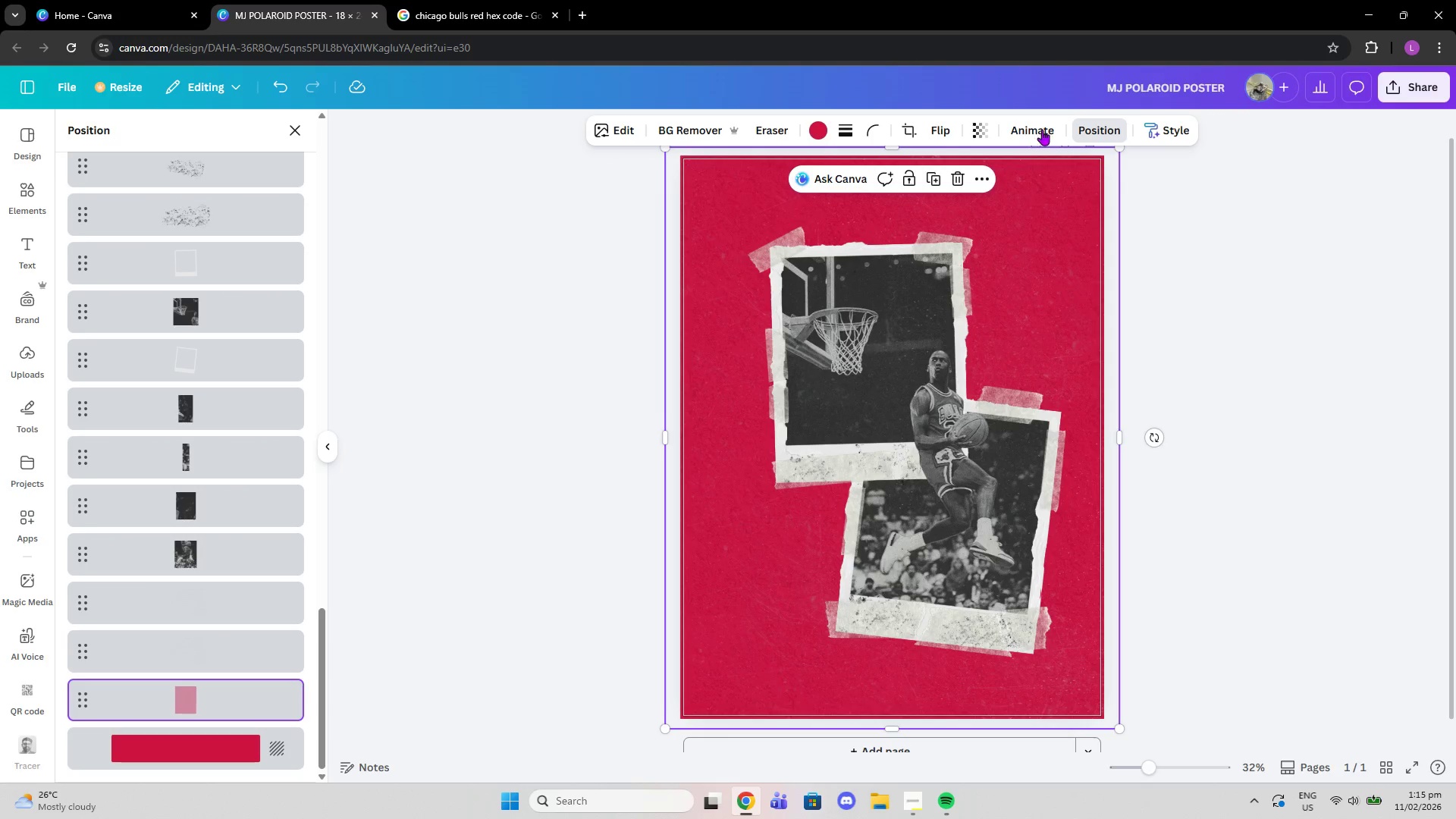 
left_click([968, 136])
 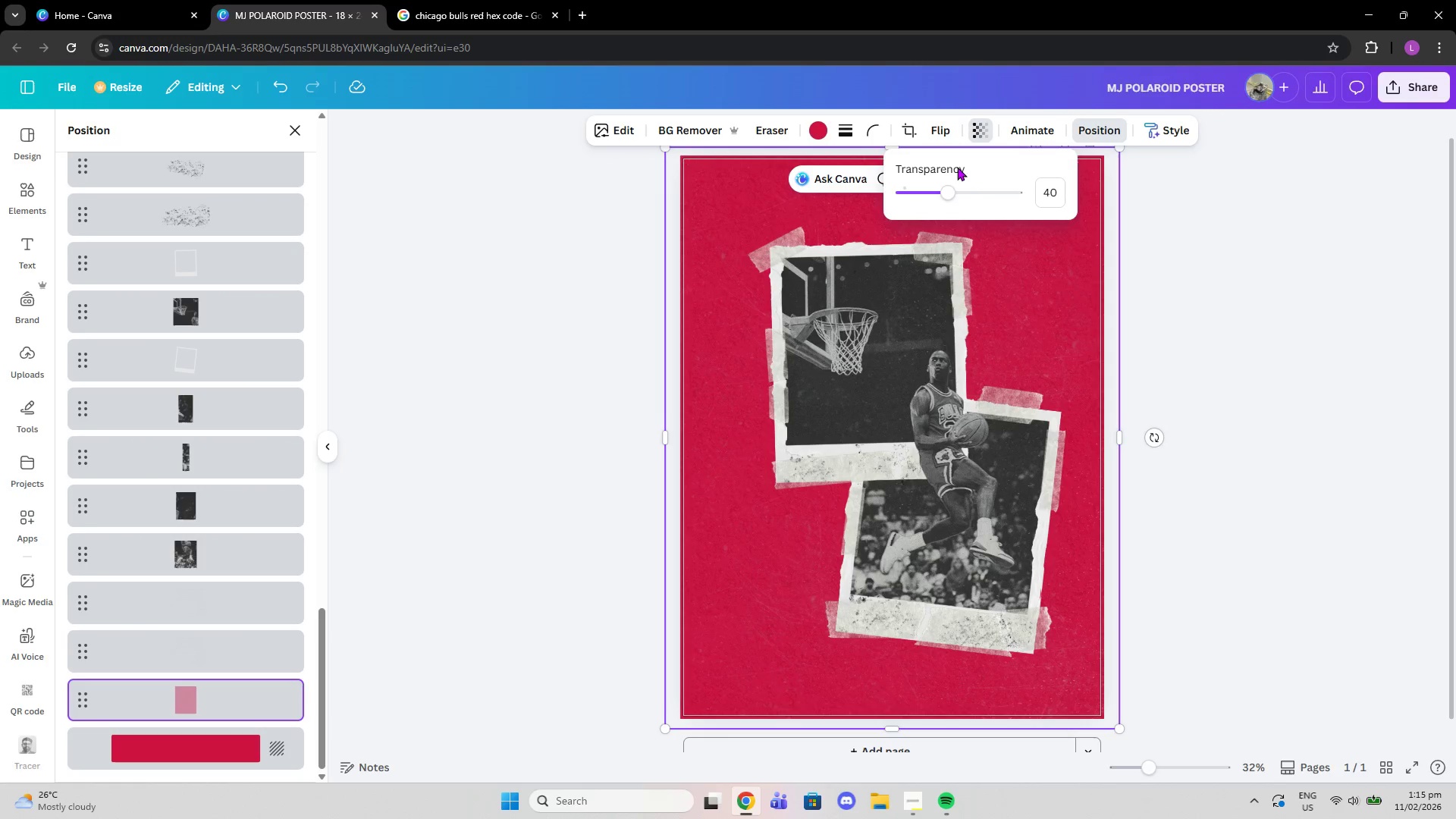 
left_click_drag(start_coordinate=[955, 191], to_coordinate=[943, 194])
 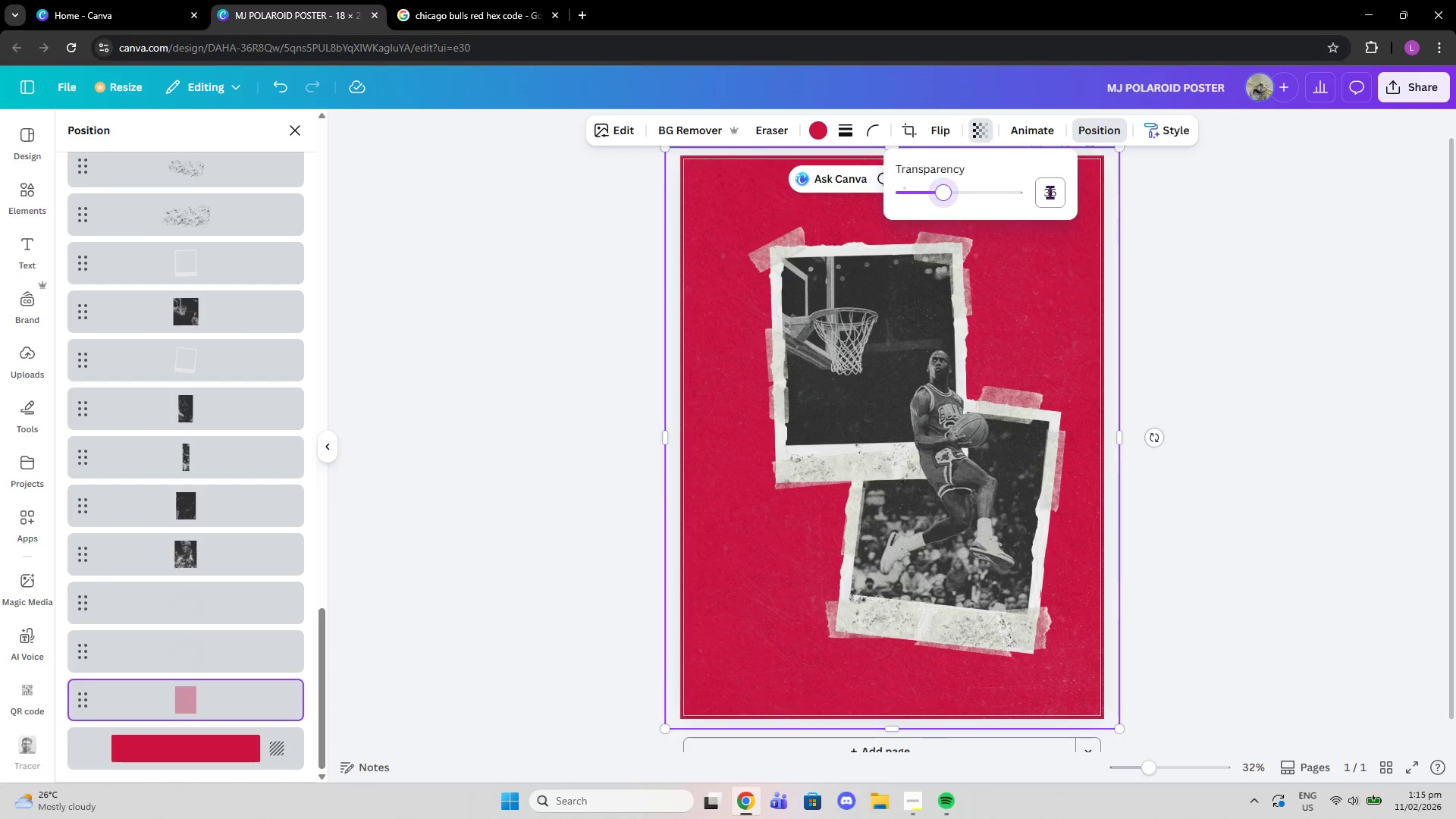 
left_click([1050, 192])
 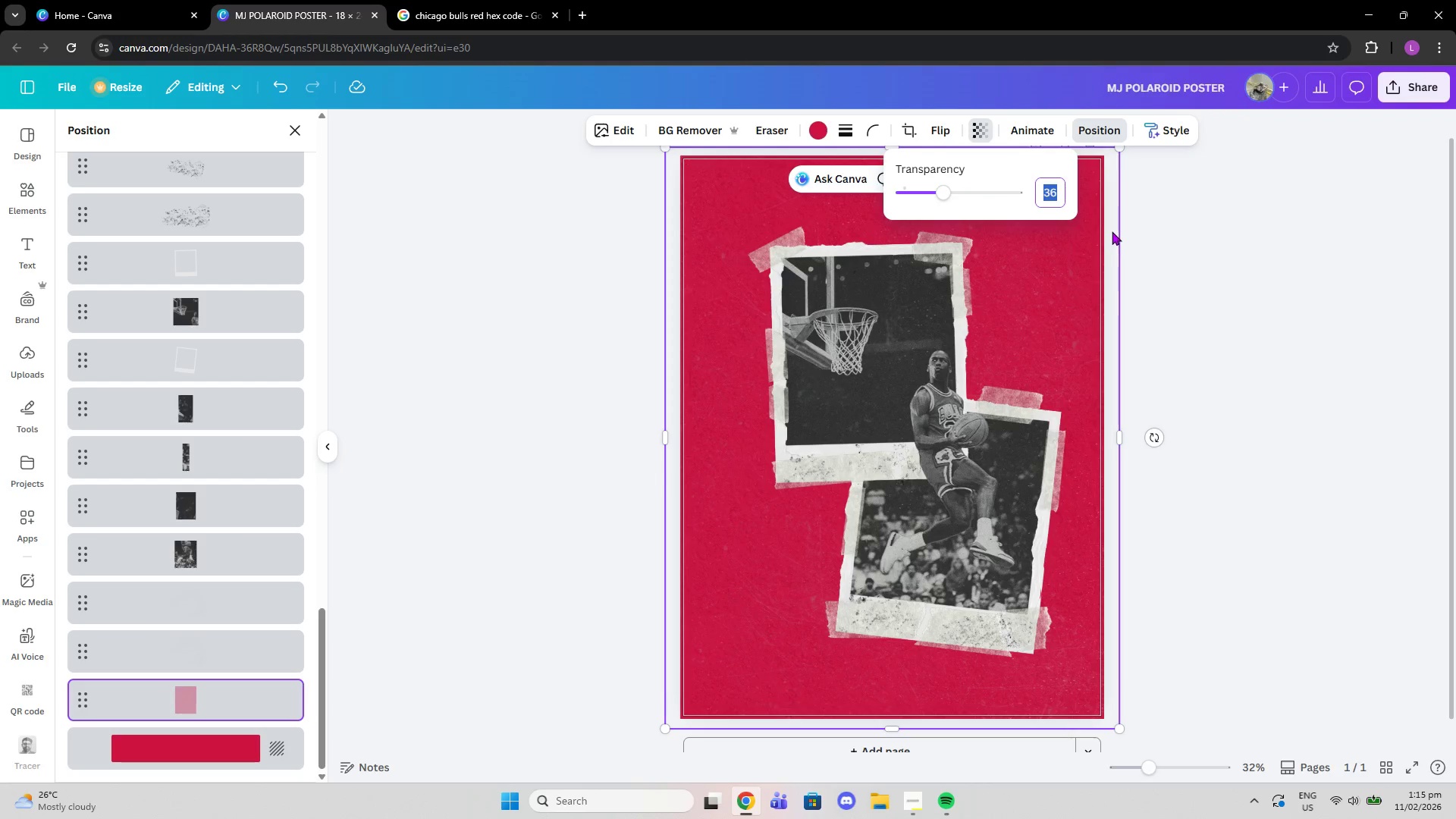 
type(35)
 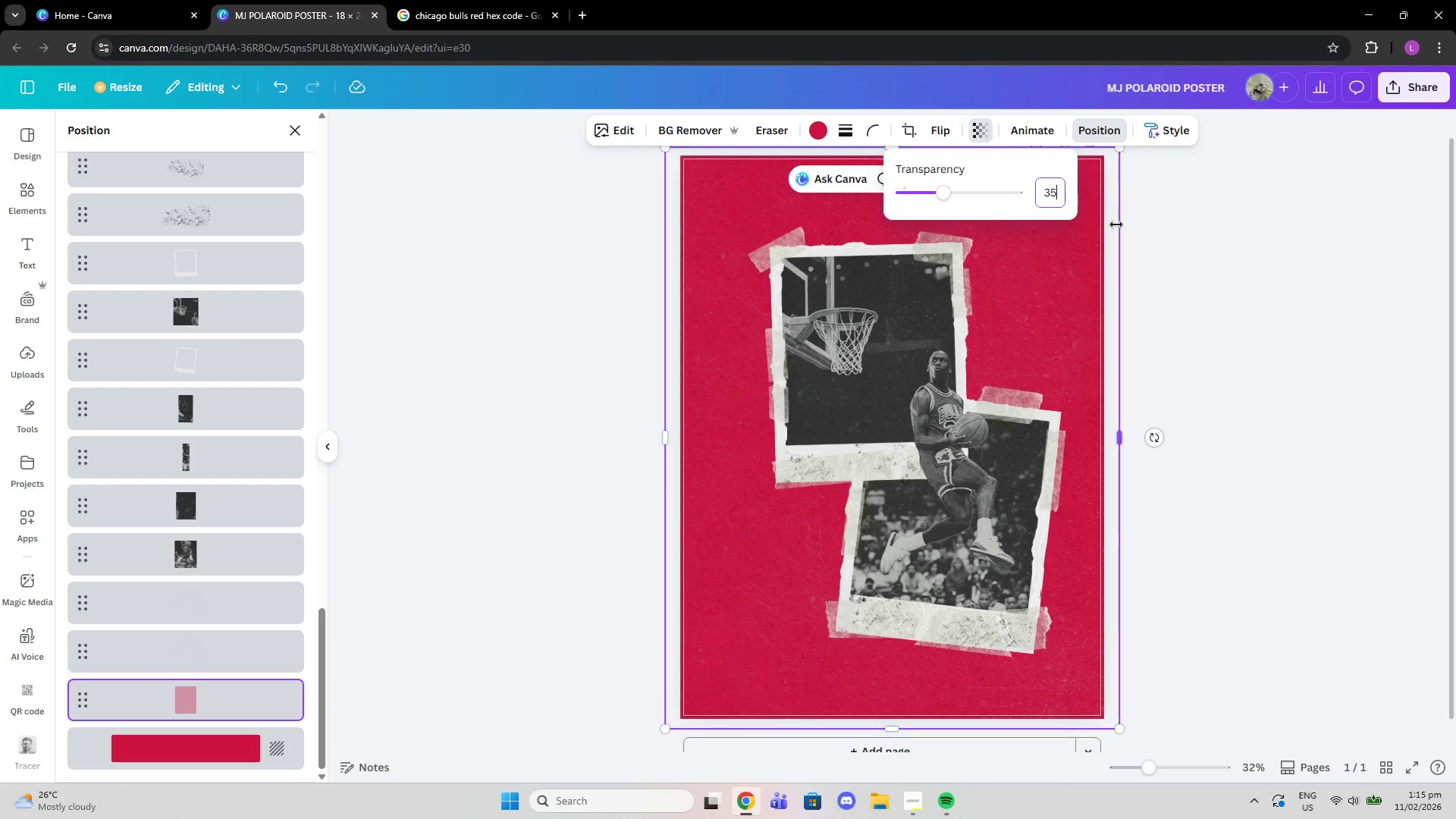 
key(Enter)
 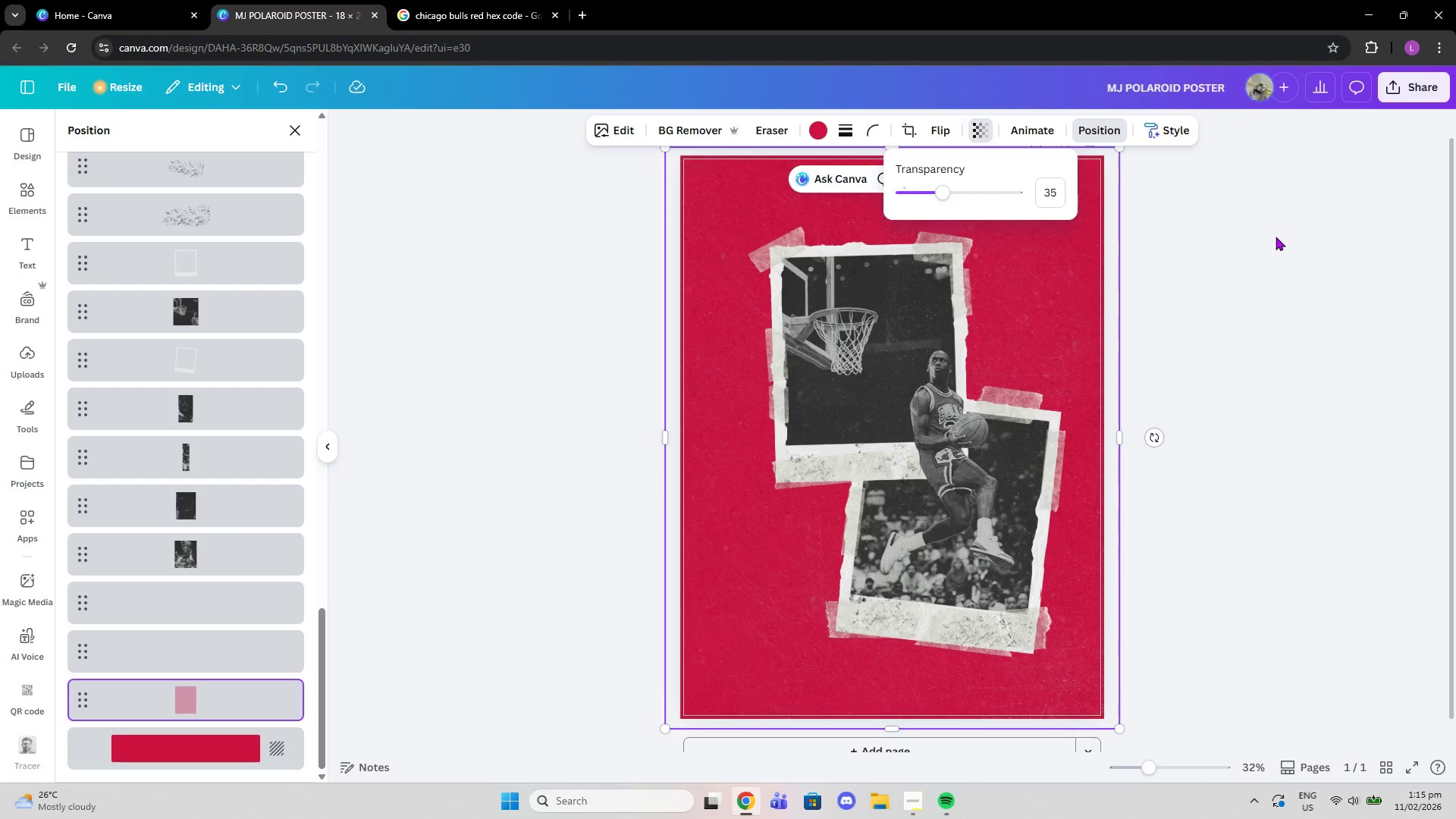 
double_click([1276, 237])
 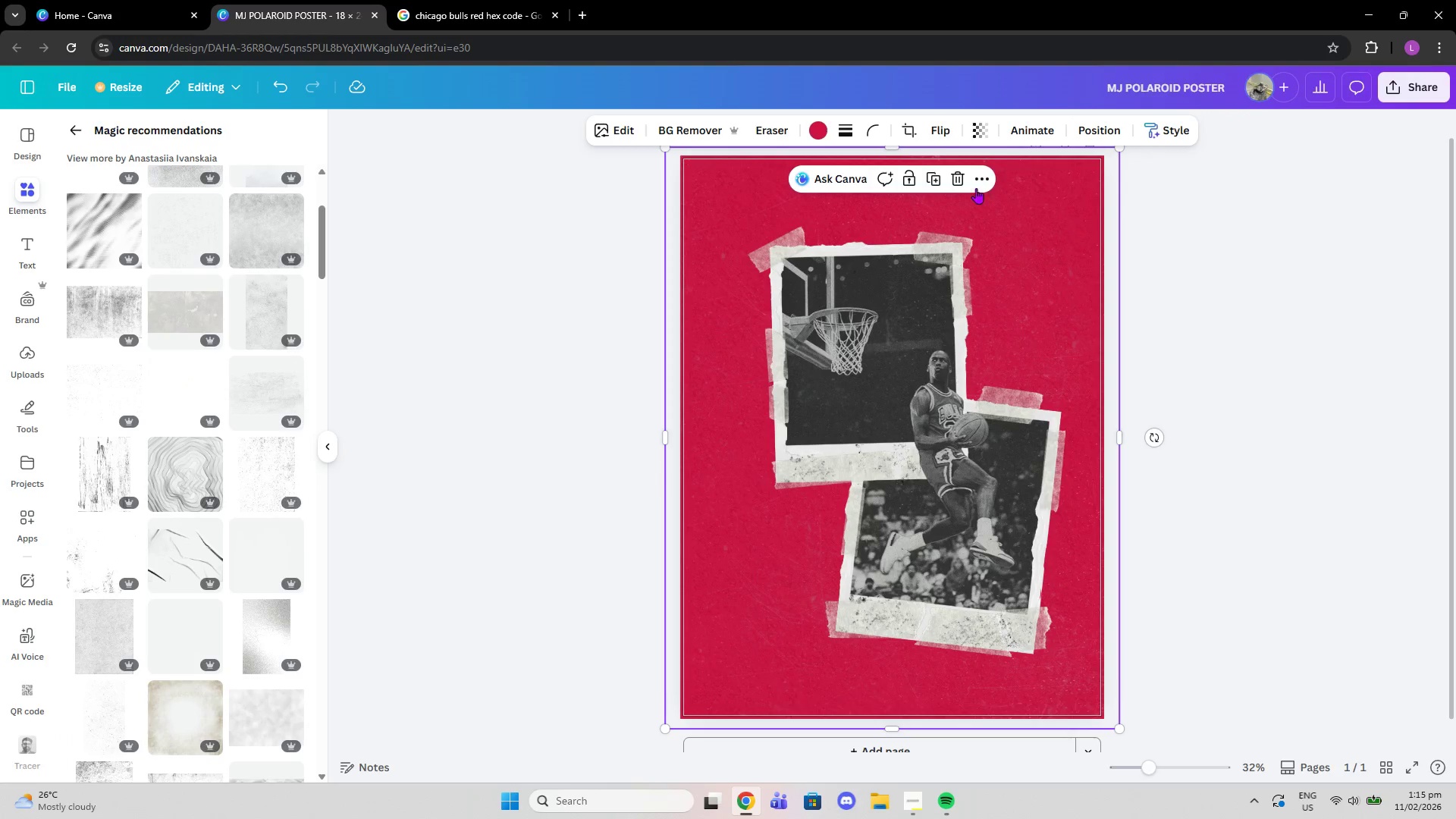 
left_click([815, 130])
 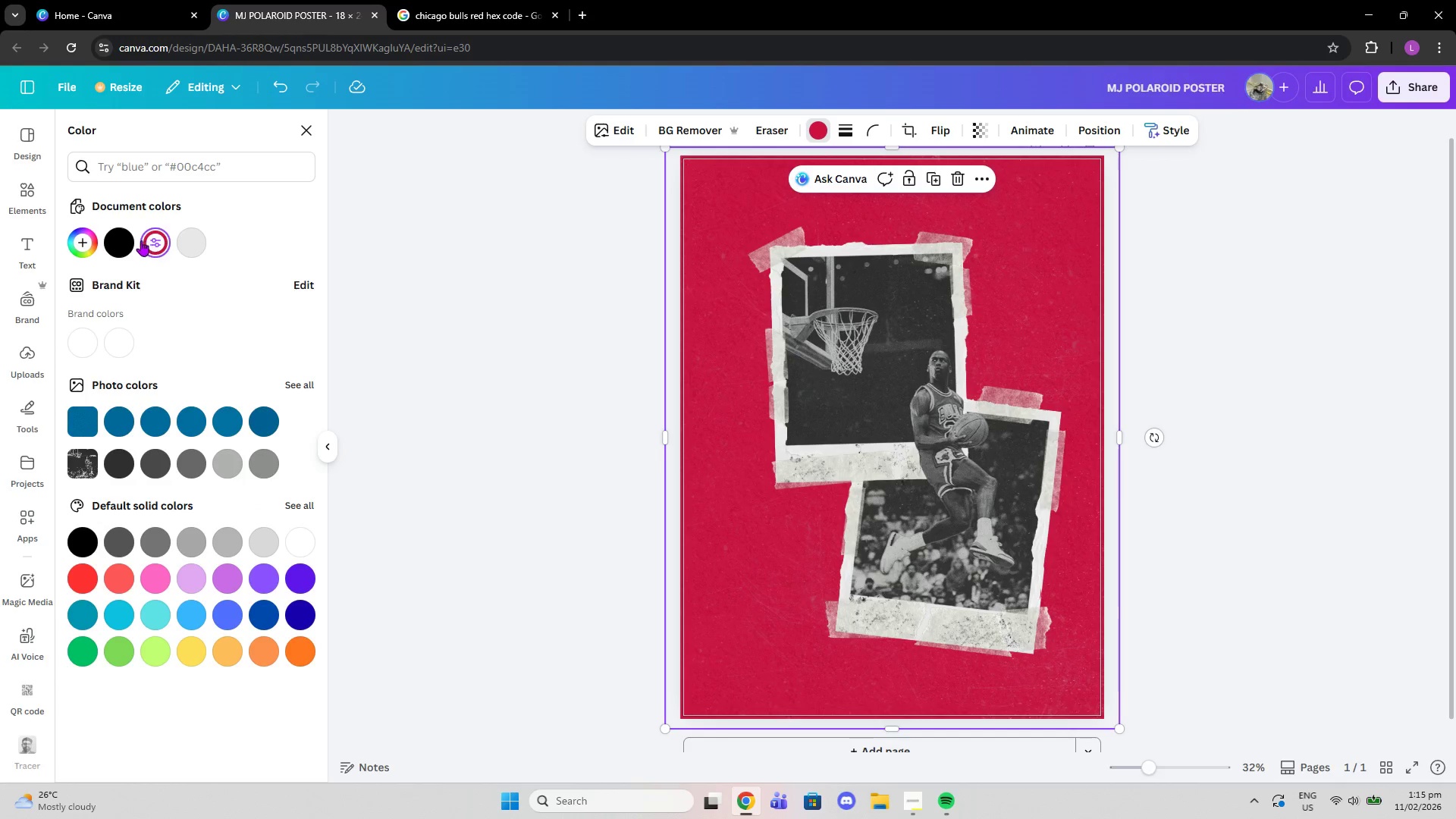 
left_click([127, 240])
 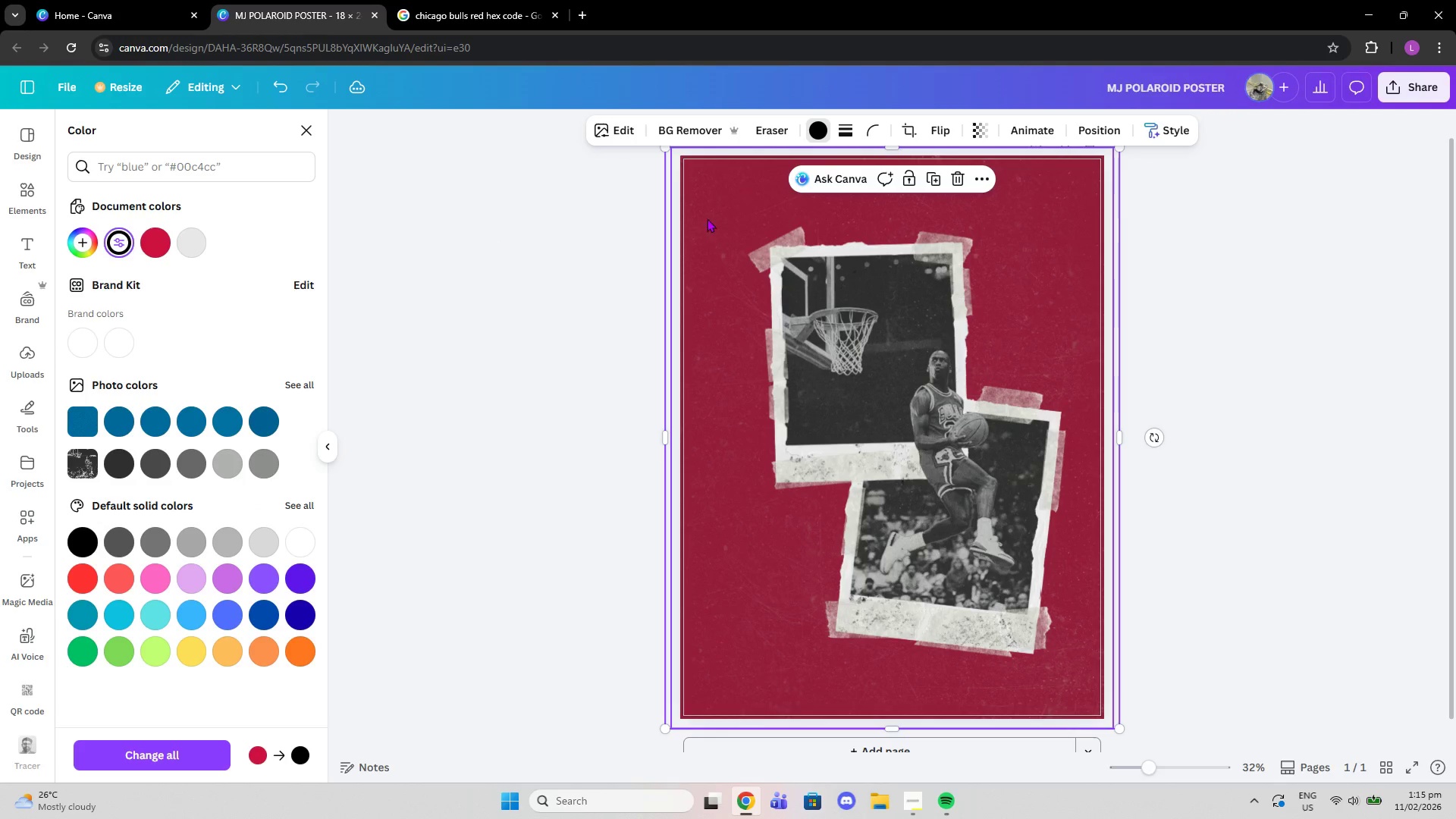 
left_click([981, 121])
 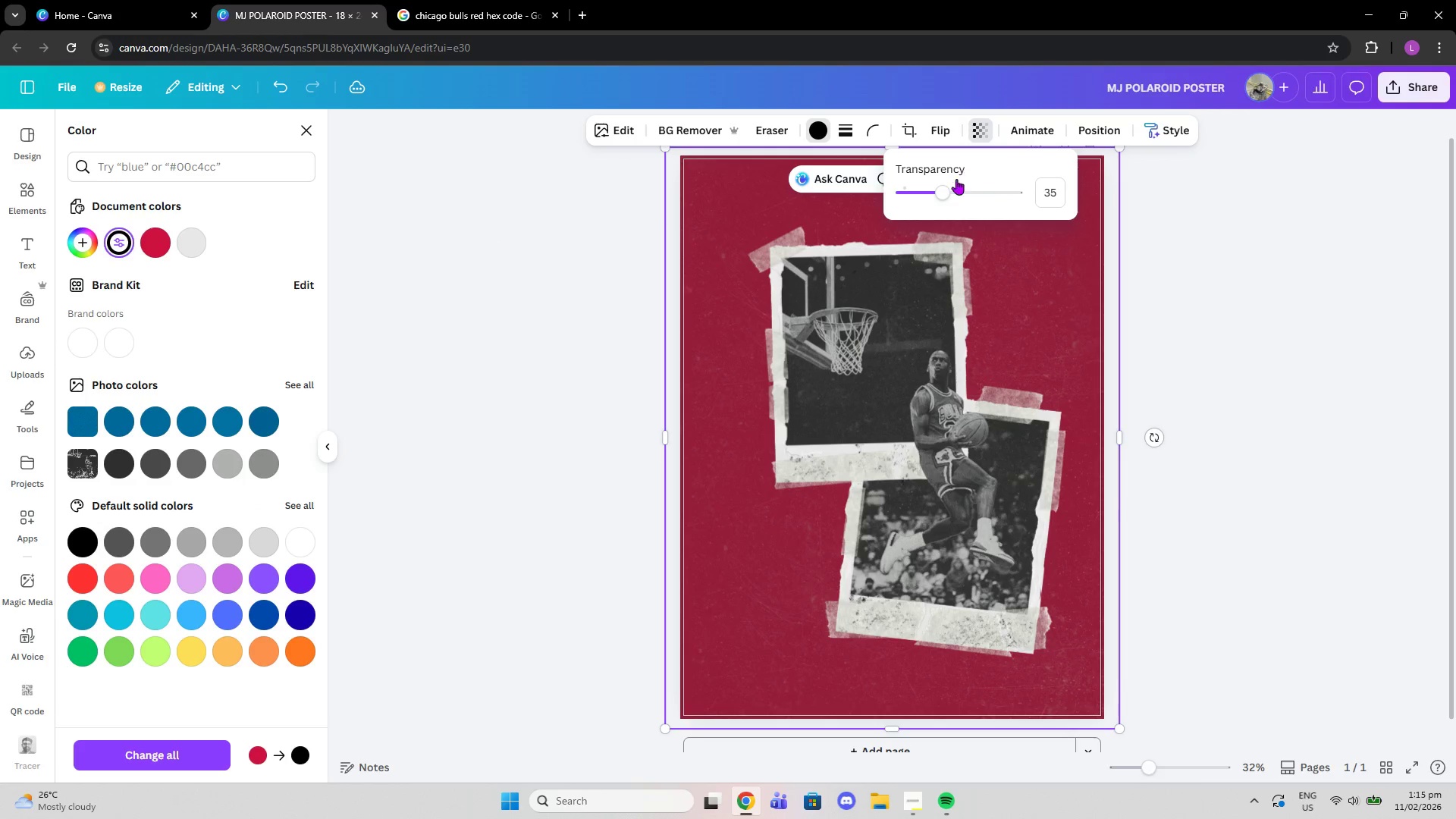 
left_click_drag(start_coordinate=[943, 187], to_coordinate=[962, 182])
 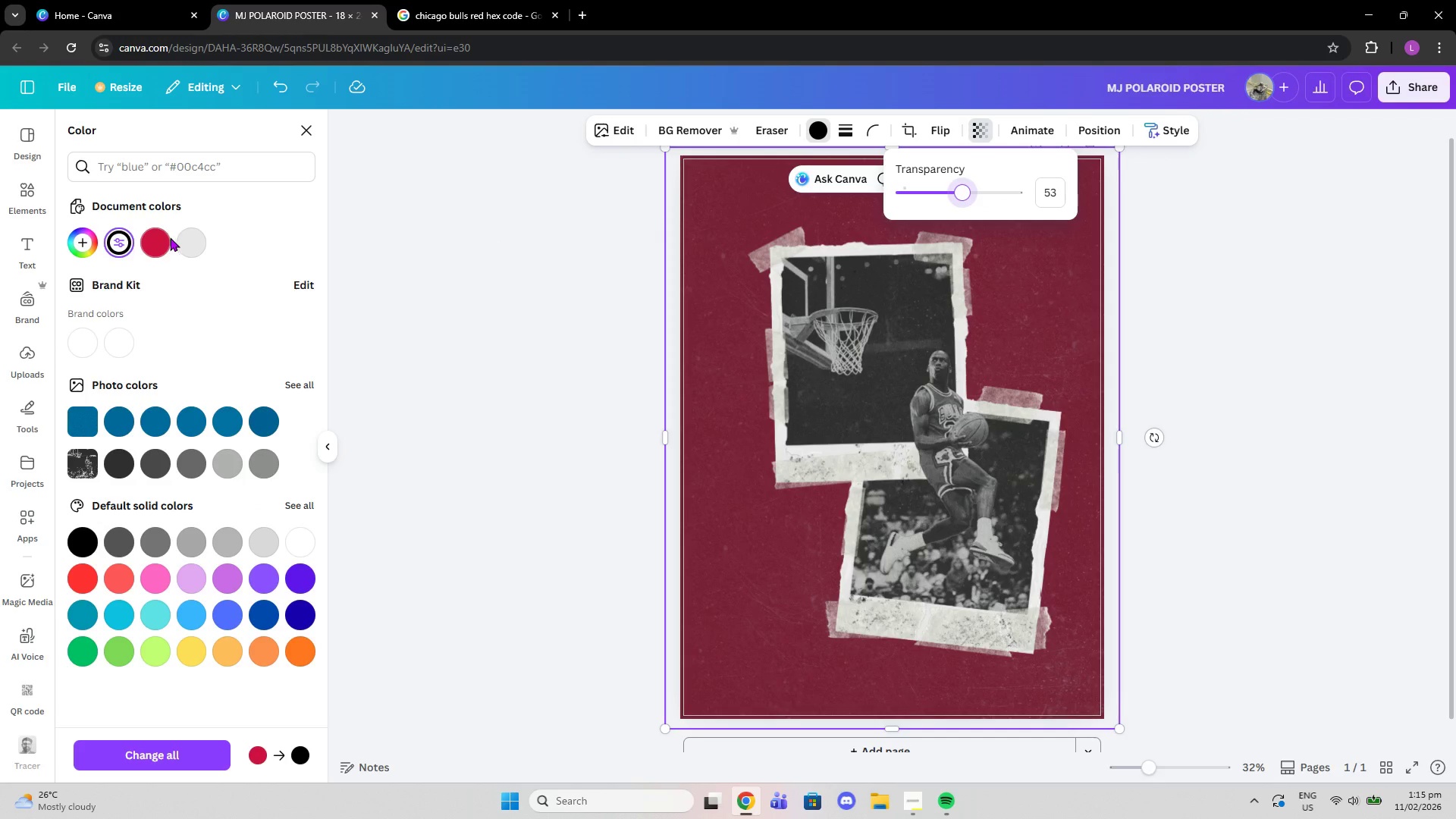 
left_click([156, 236])
 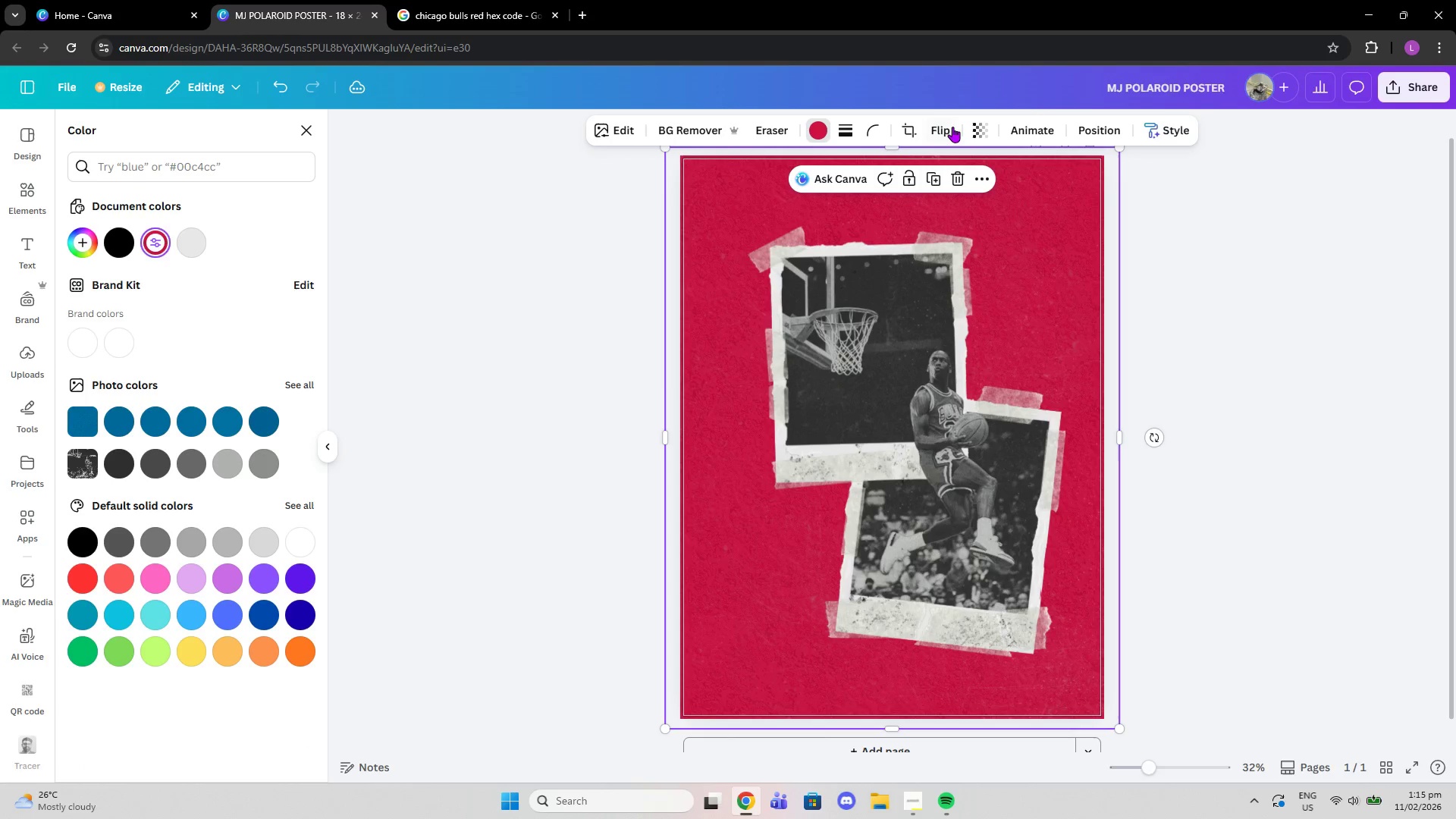 
left_click([977, 124])
 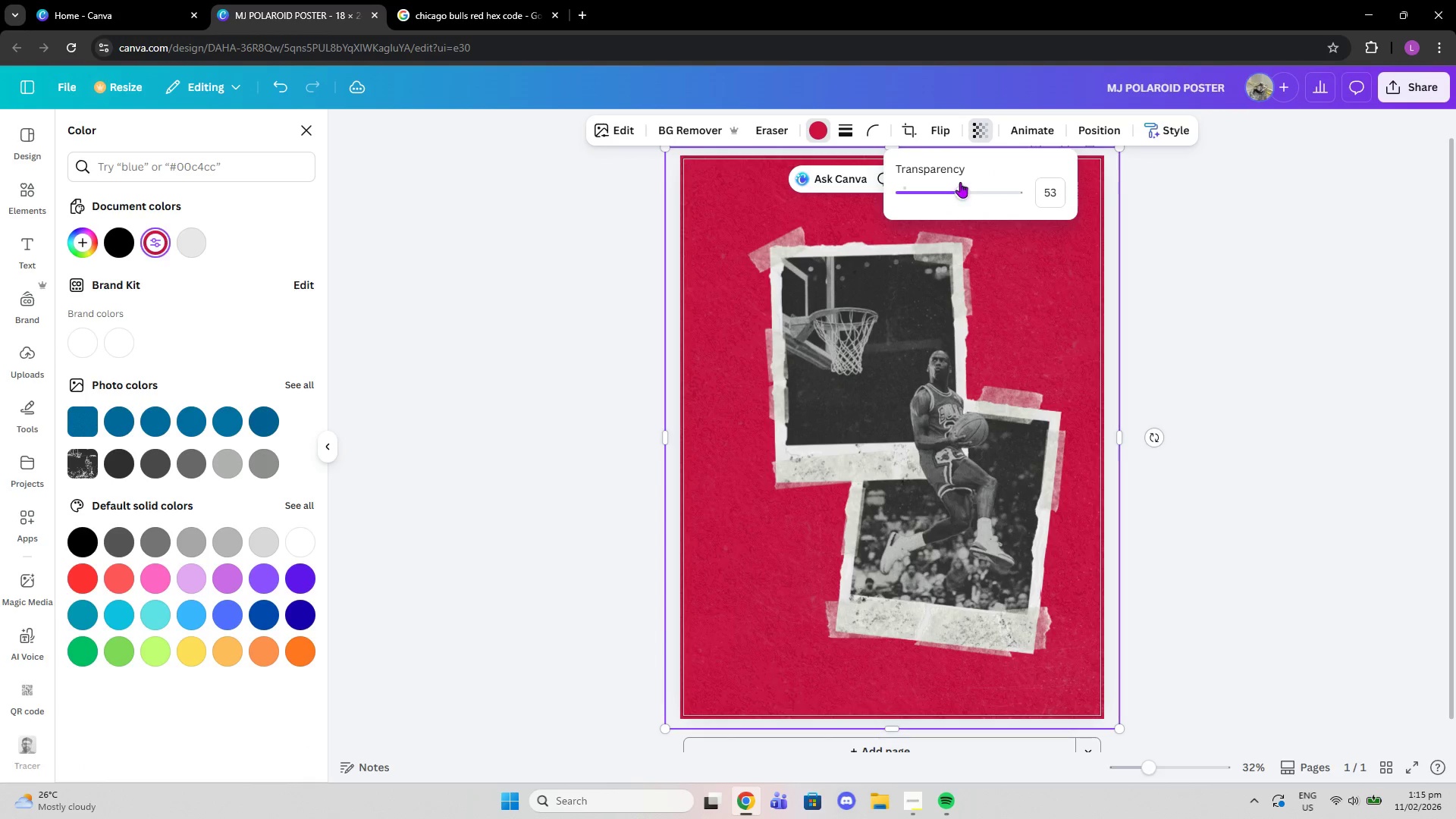 
left_click_drag(start_coordinate=[960, 198], to_coordinate=[936, 196])
 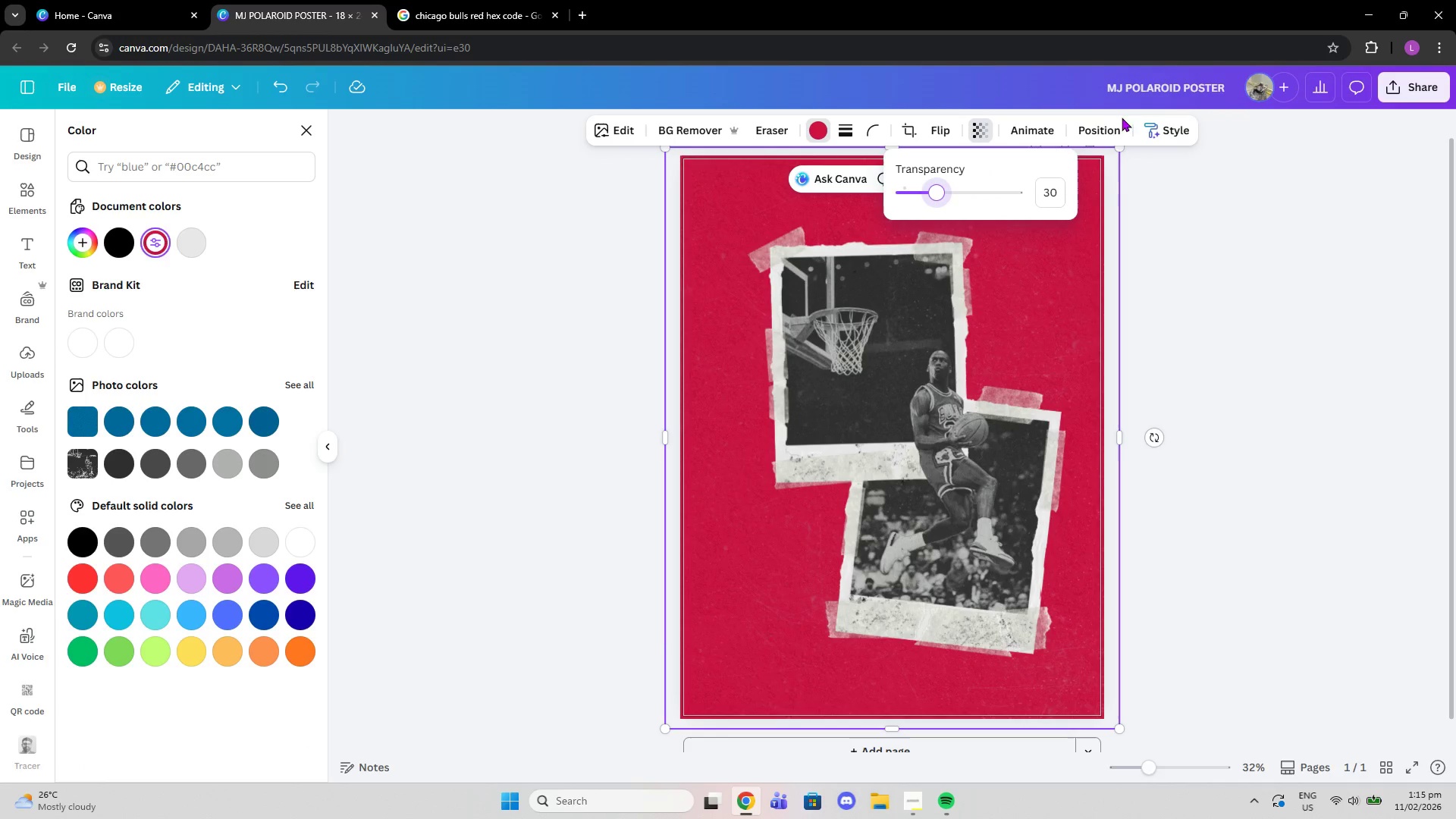 
left_click([1104, 126])
 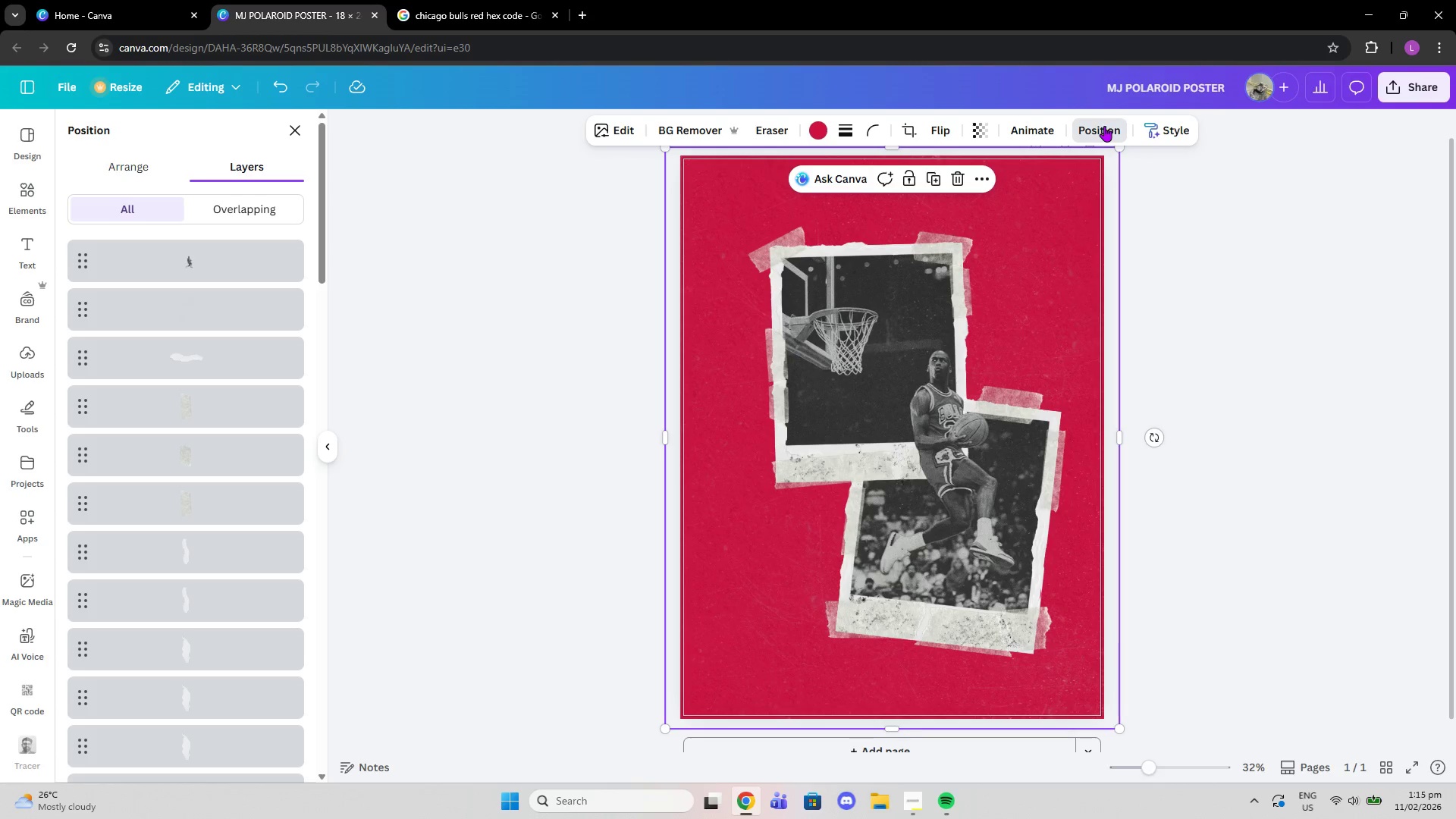 
scroll: coordinate [198, 472], scroll_direction: down, amount: 31.0
 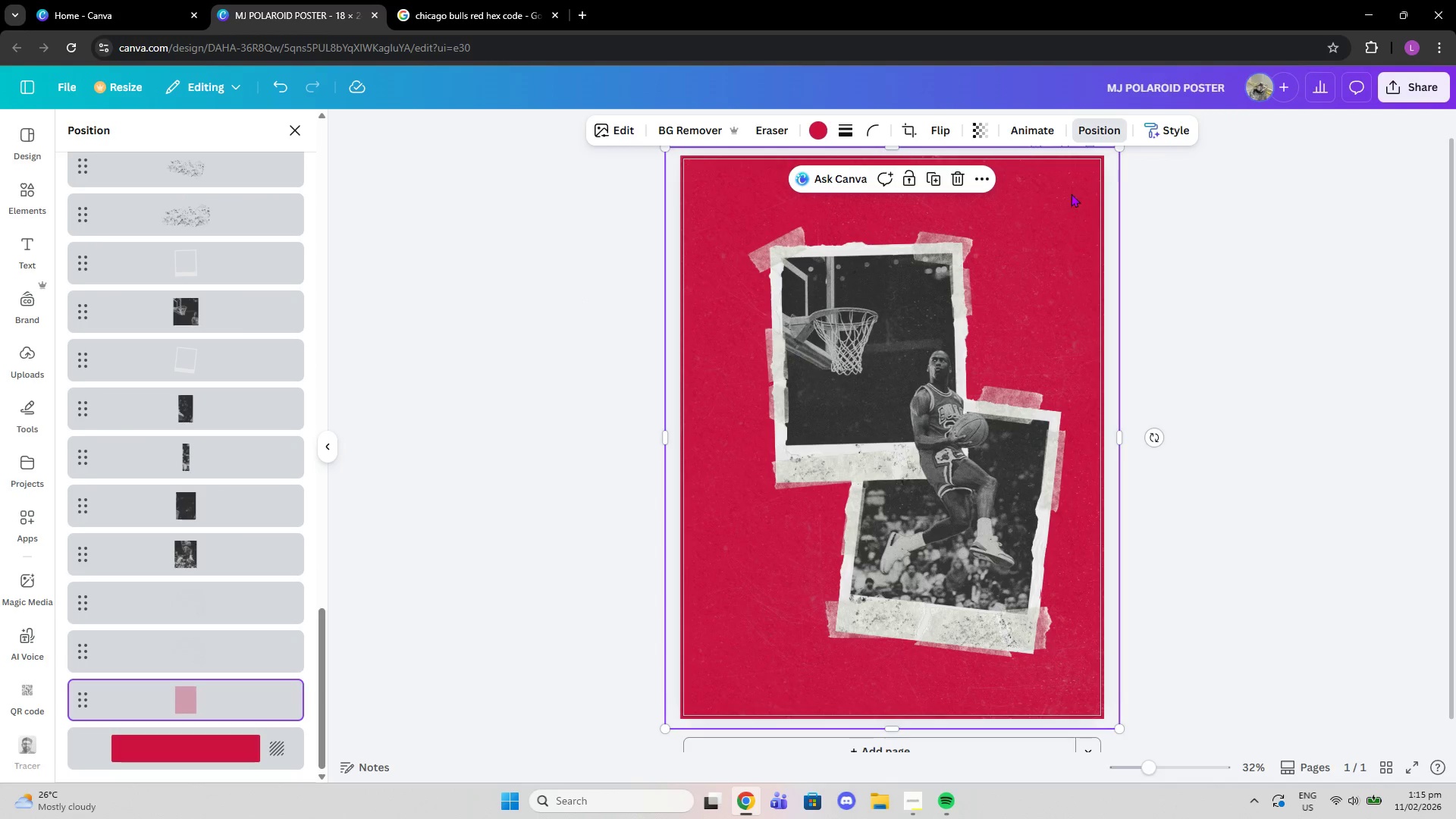 
left_click([974, 130])
 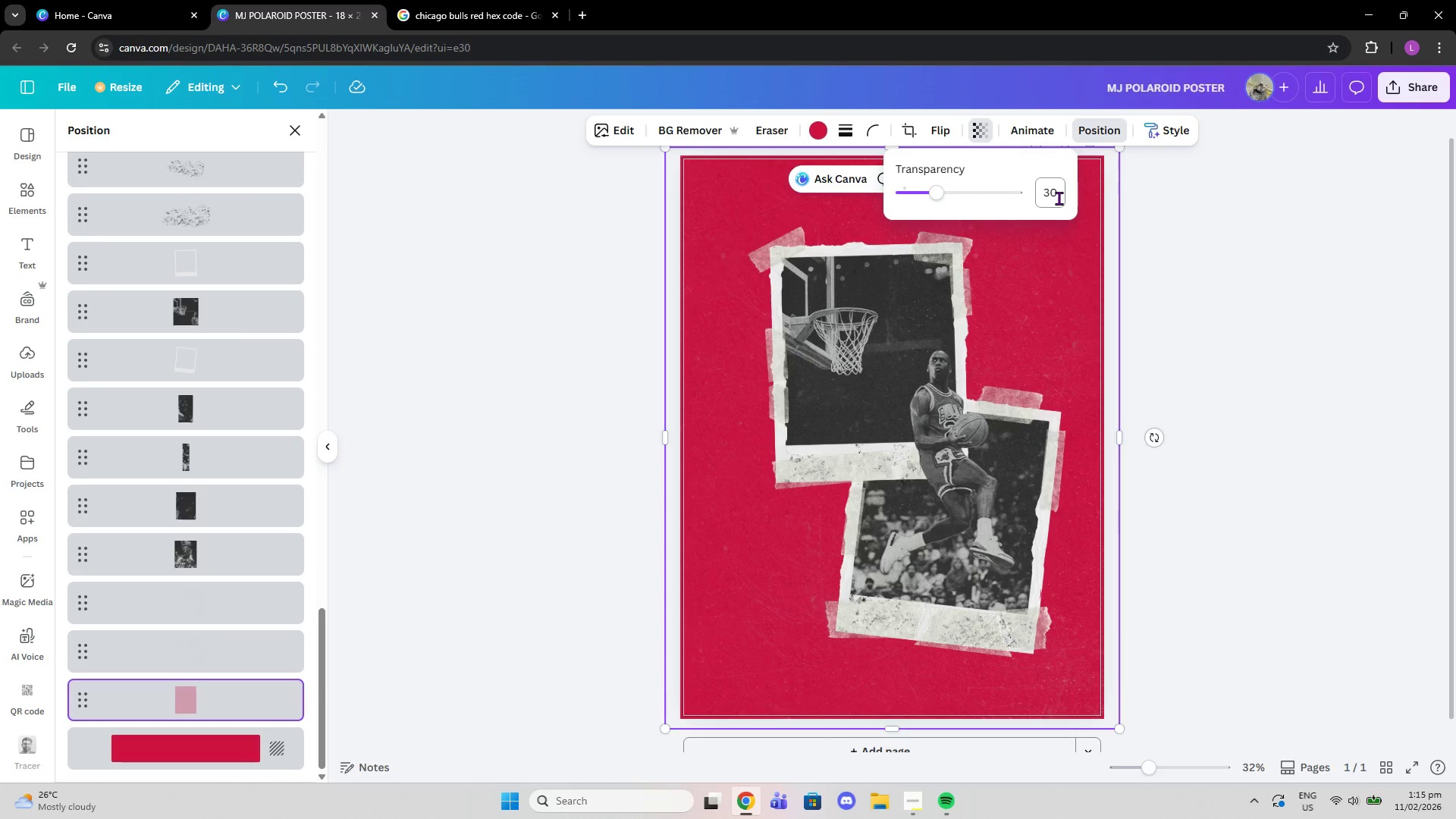 
left_click([1059, 198])
 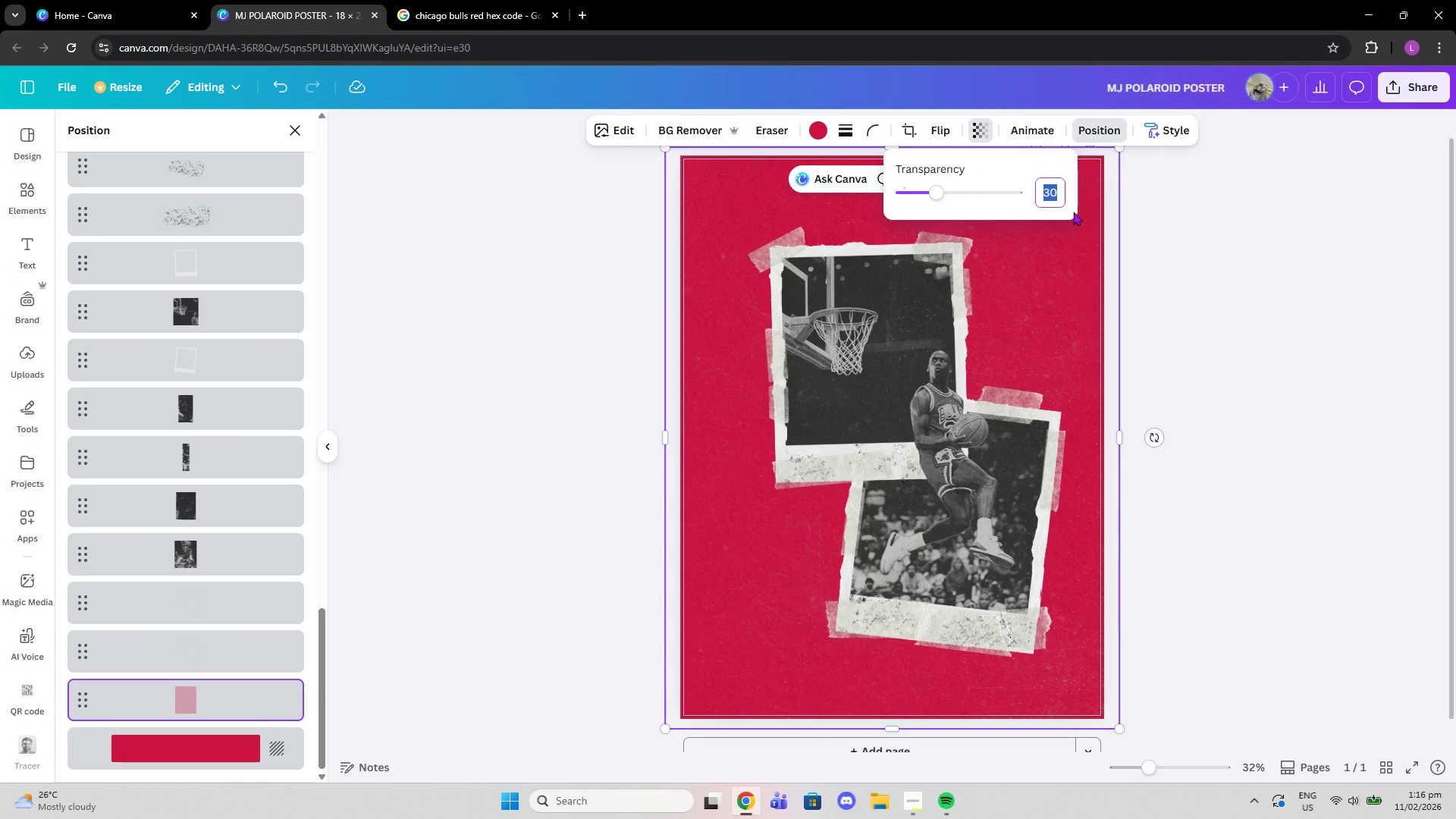 
type(25)
 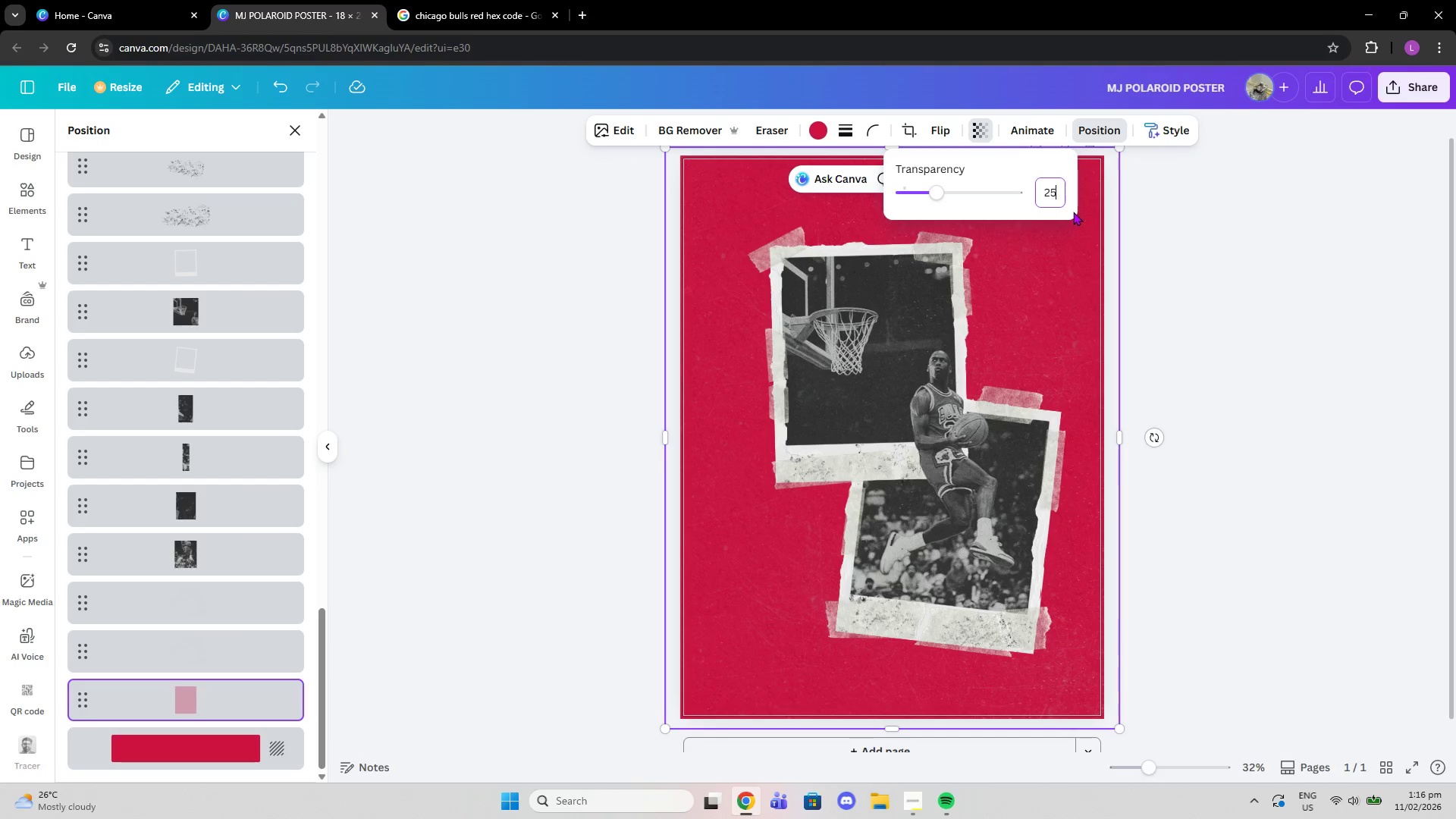 
key(Enter)
 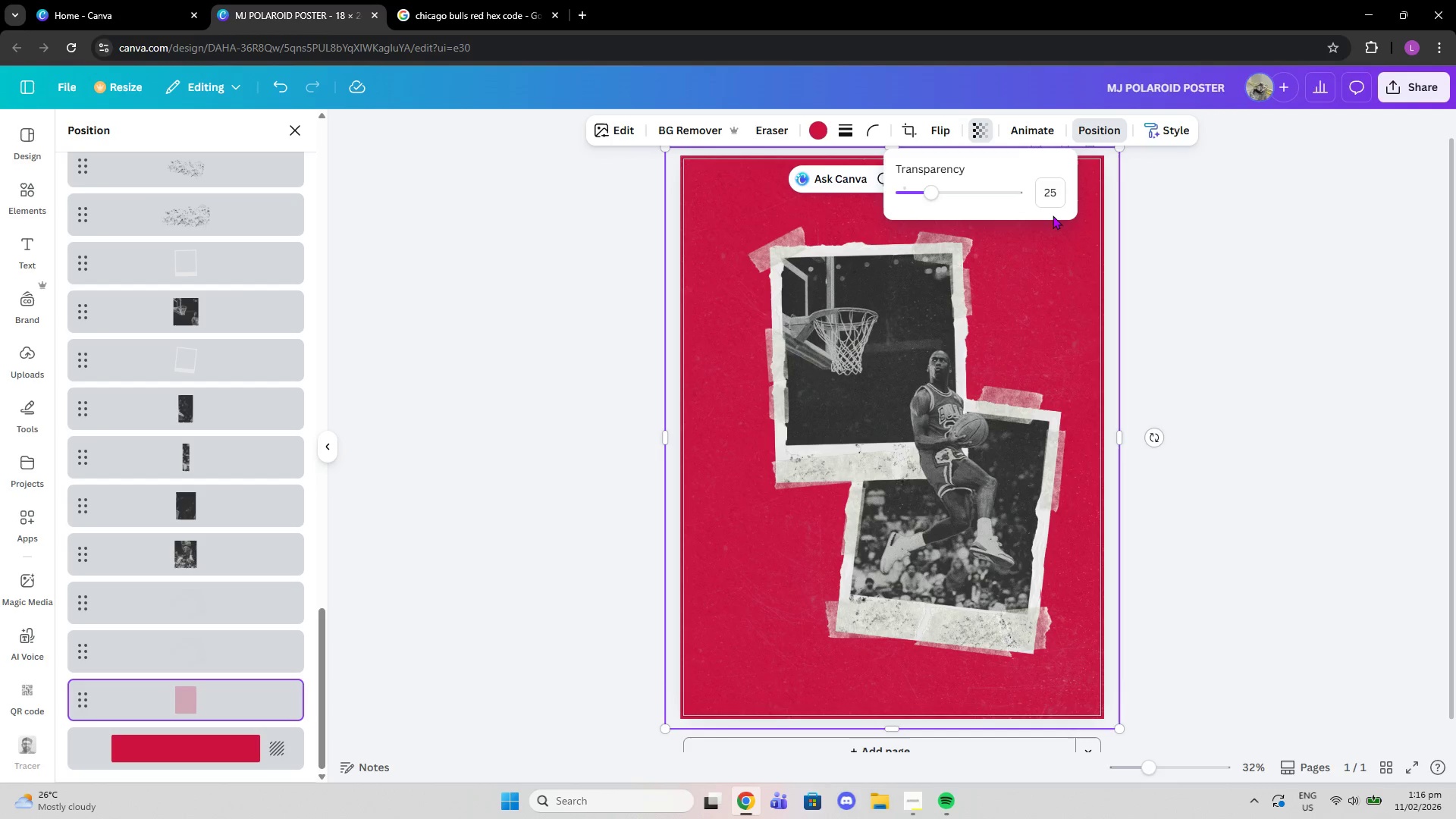 
double_click([1204, 267])
 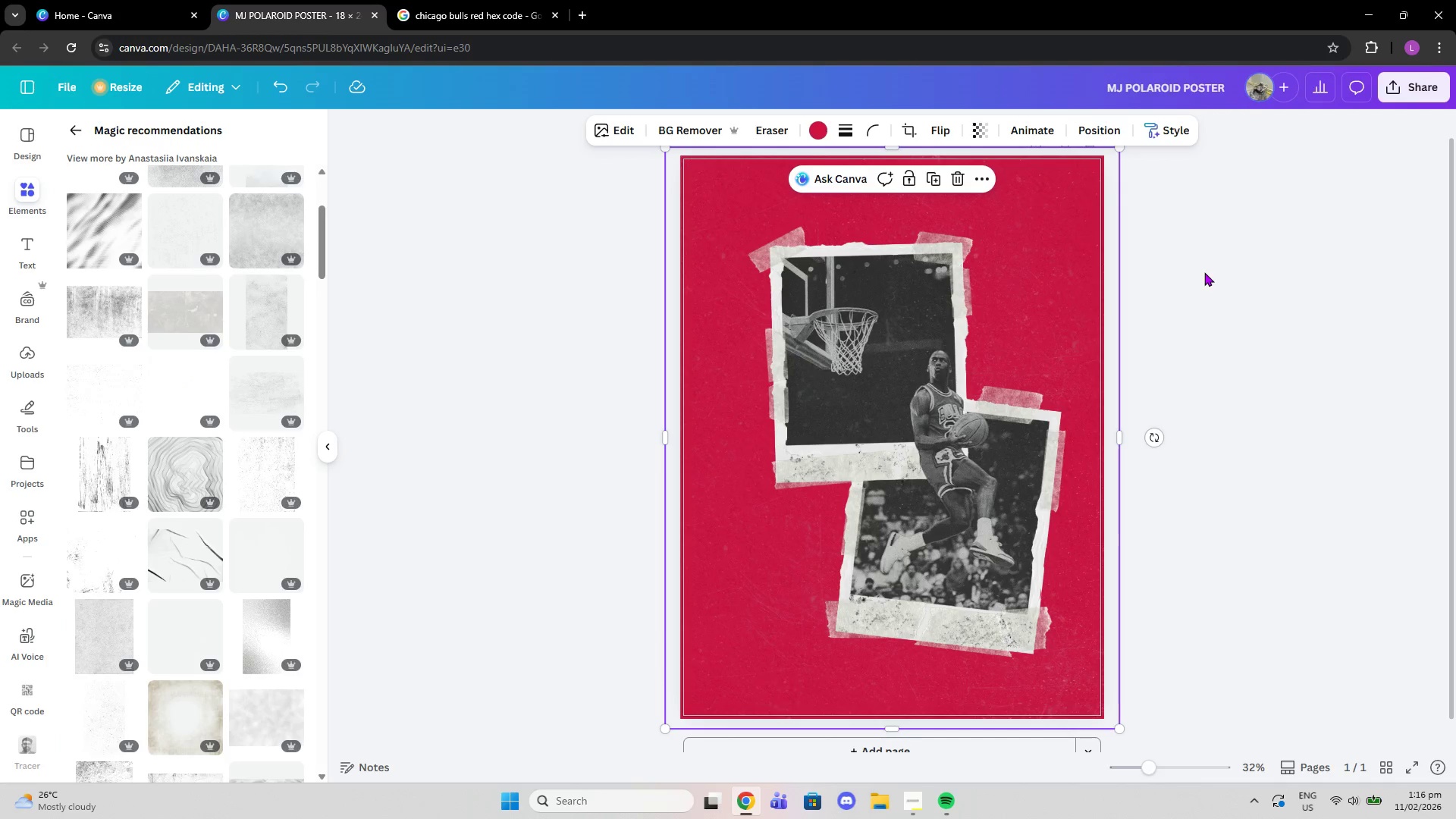 
left_click([1204, 272])
 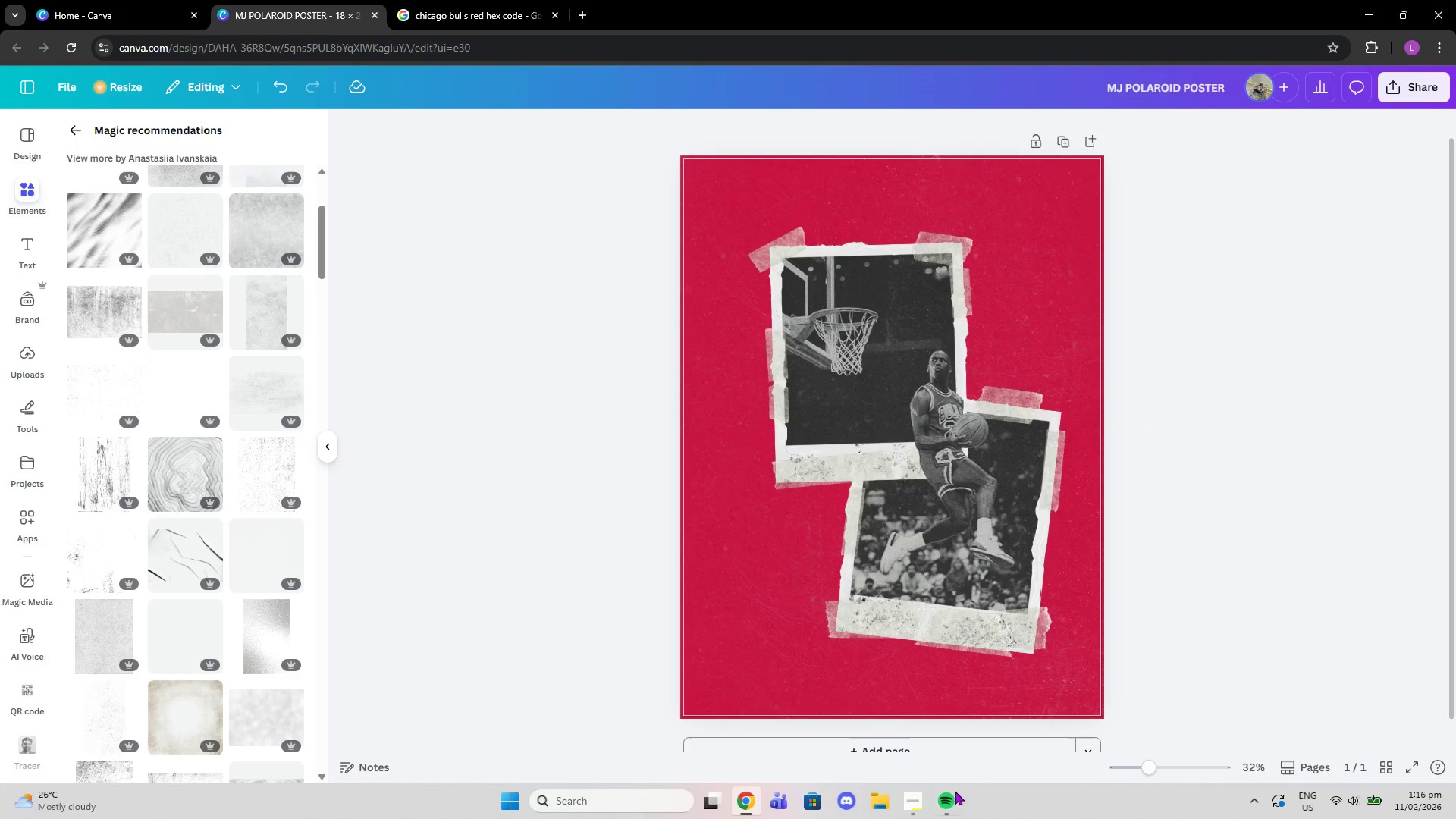 
left_click([918, 801])